 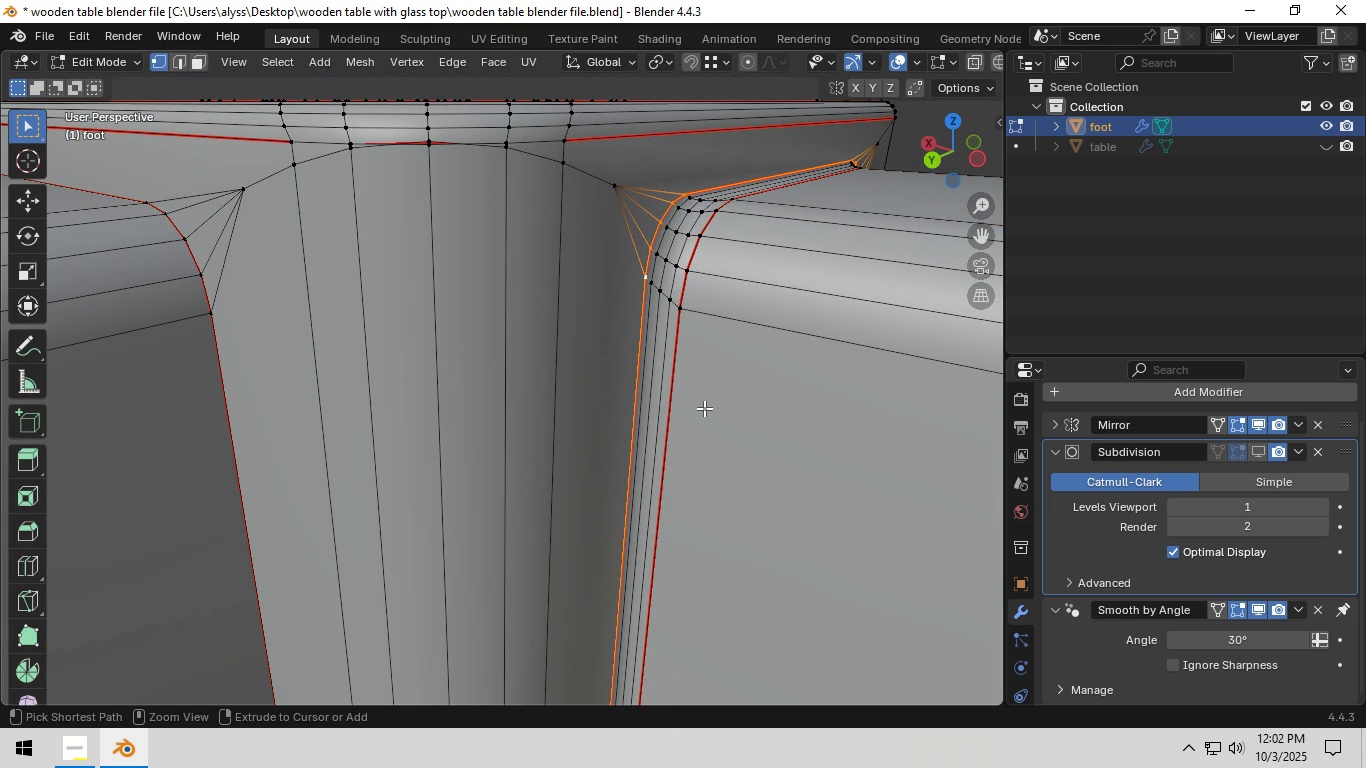 
key(Control+Z)
 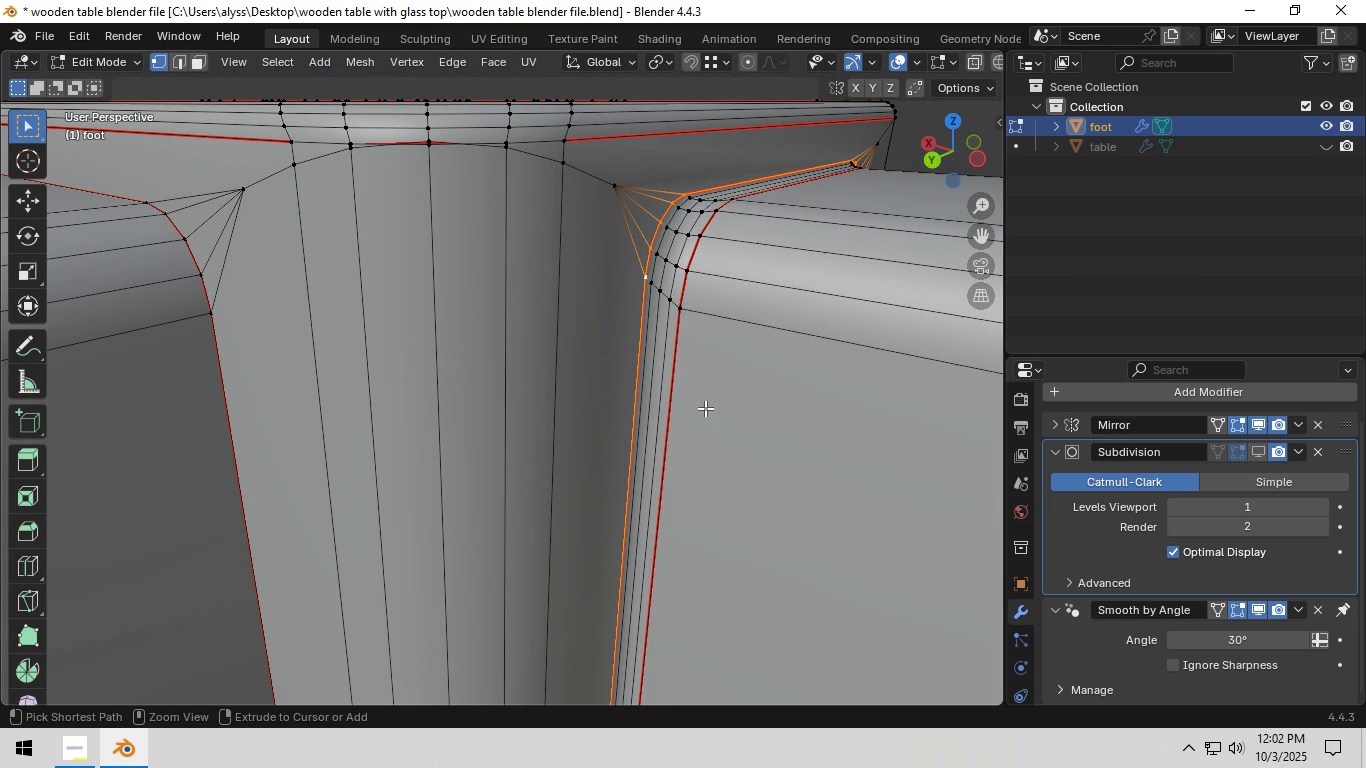 
key(Control+Z)
 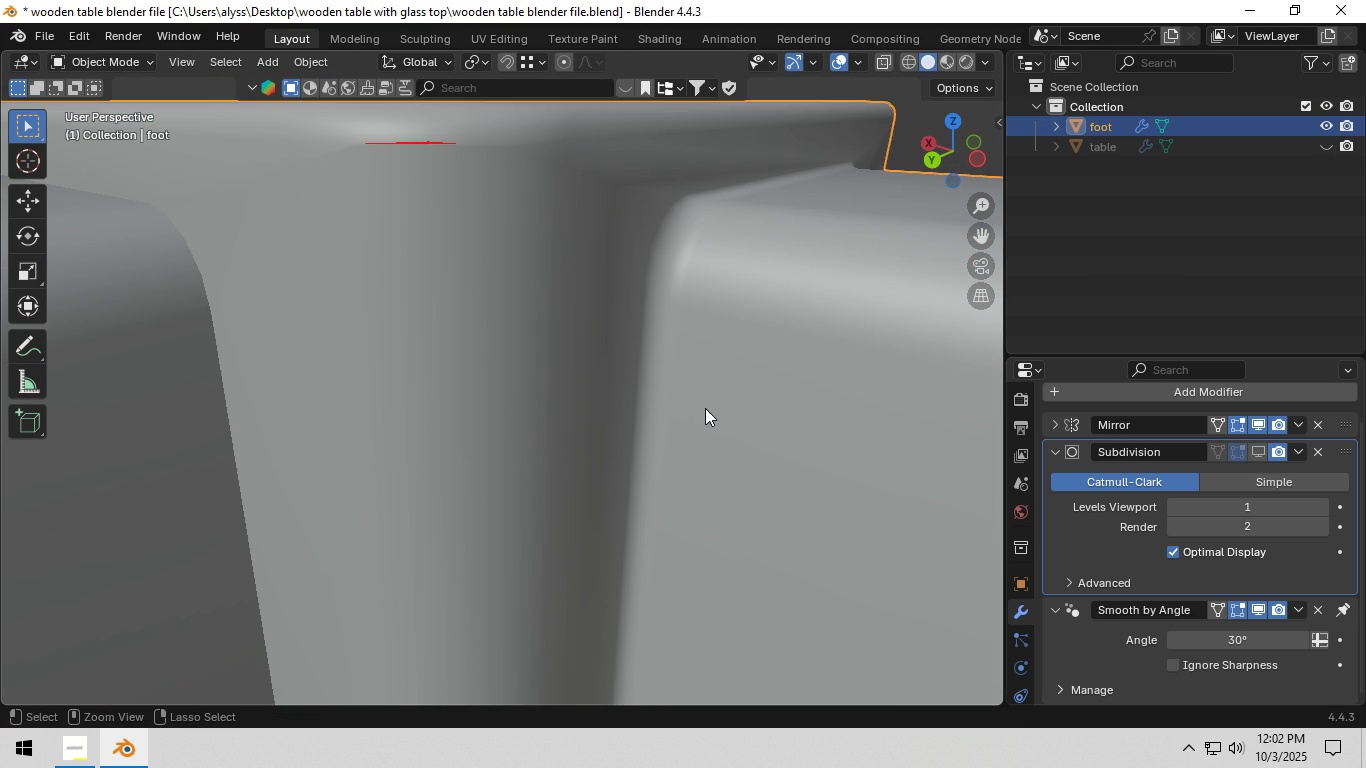 
key(Control+Z)
 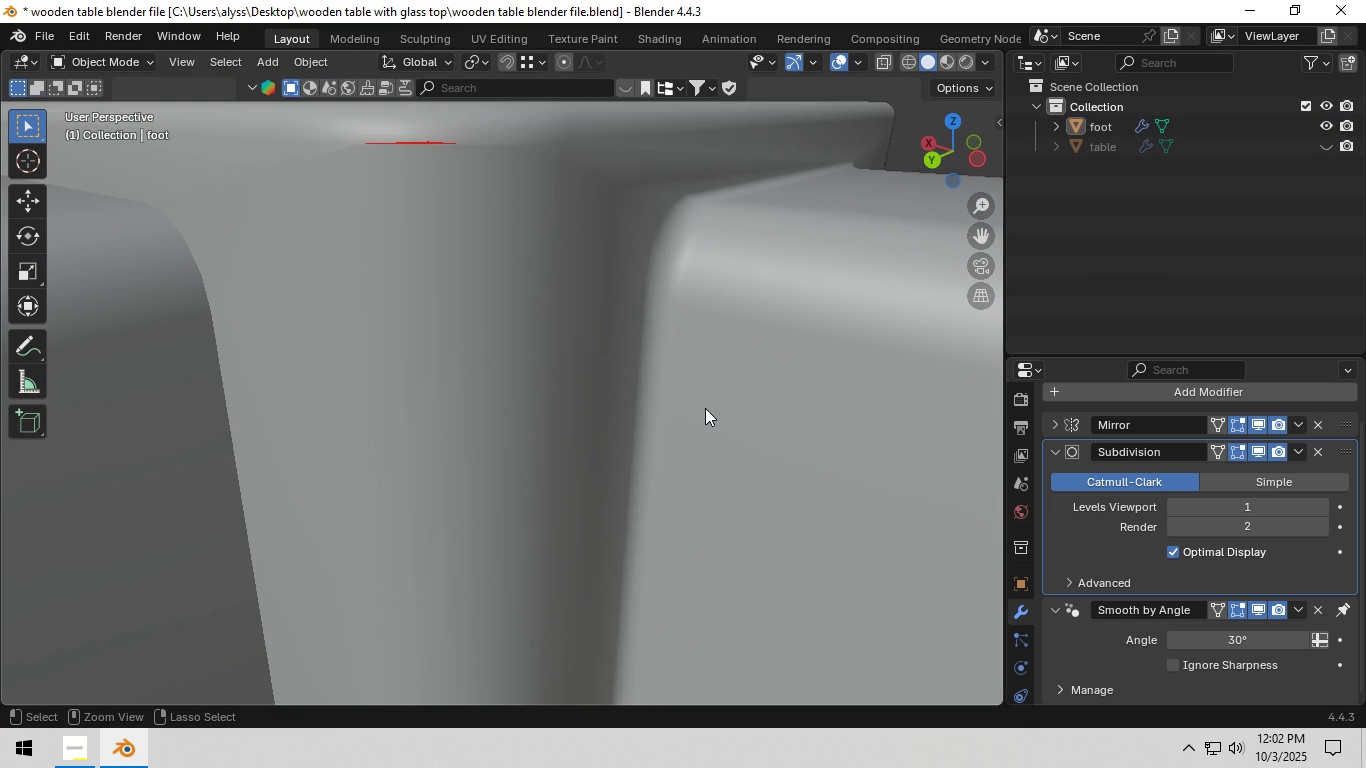 
key(Control+Z)
 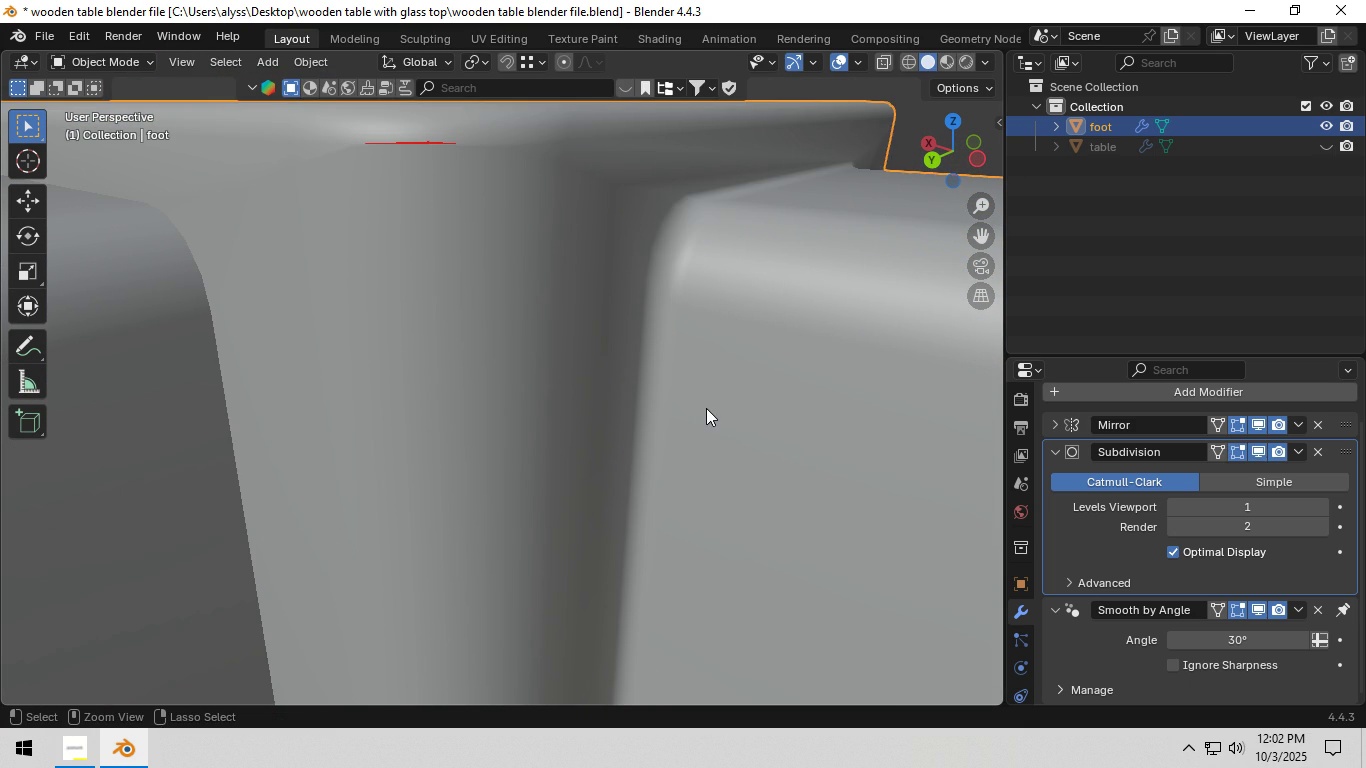 
key(Control+Z)
 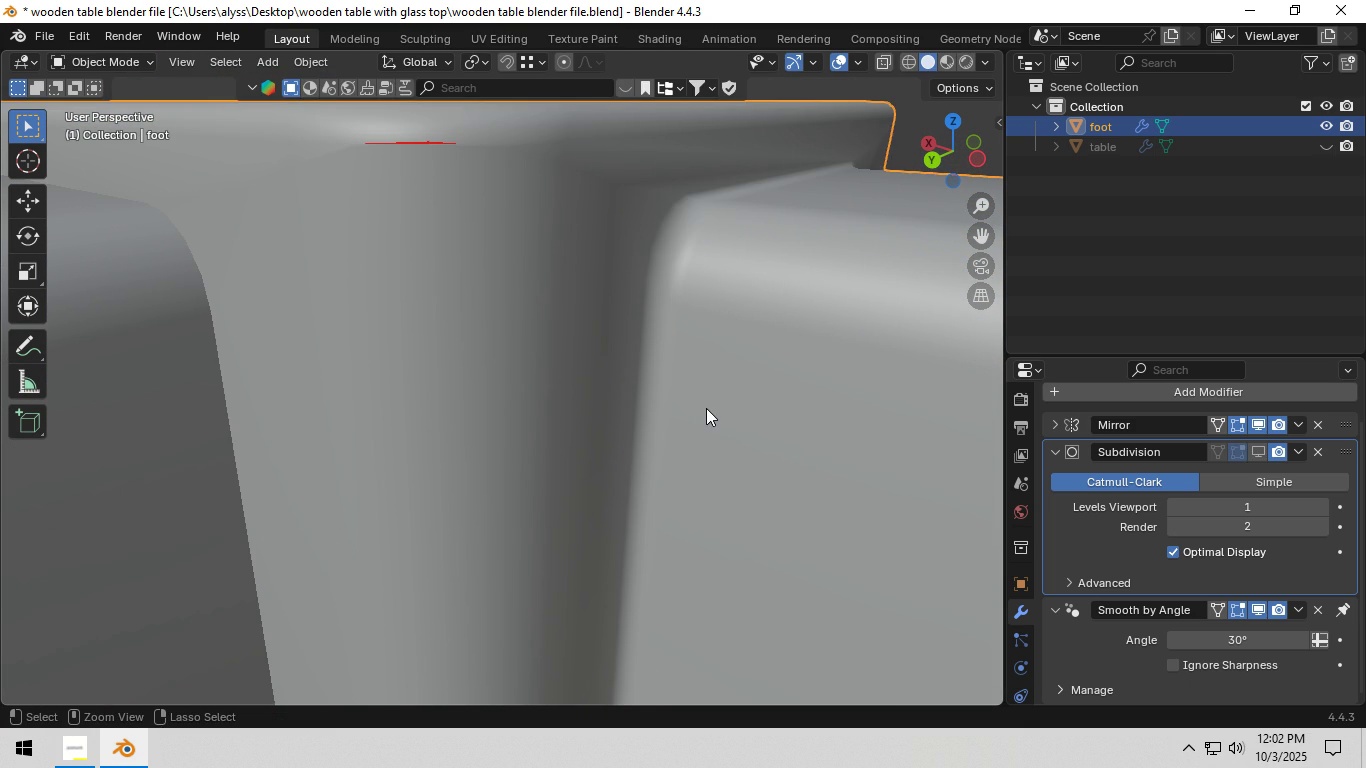 
key(Control+Z)
 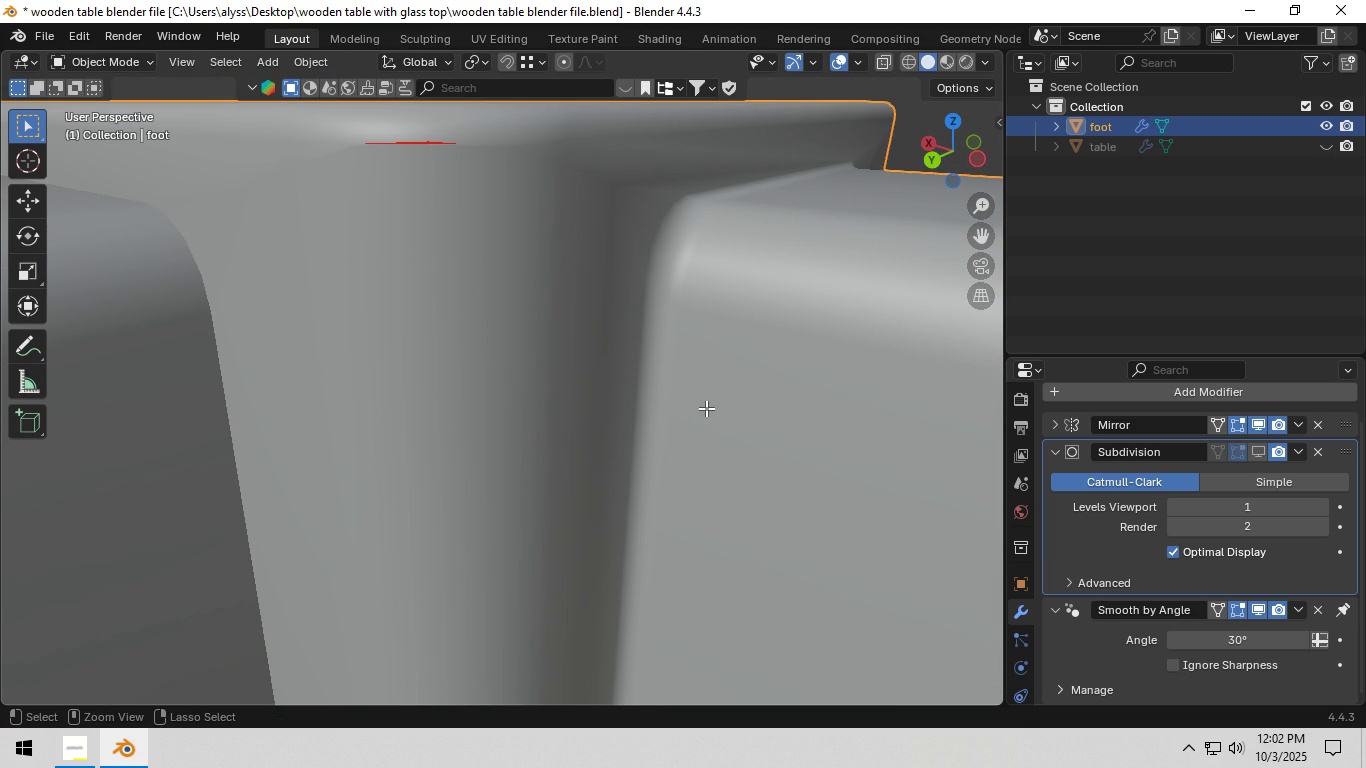 
key(Control+Z)
 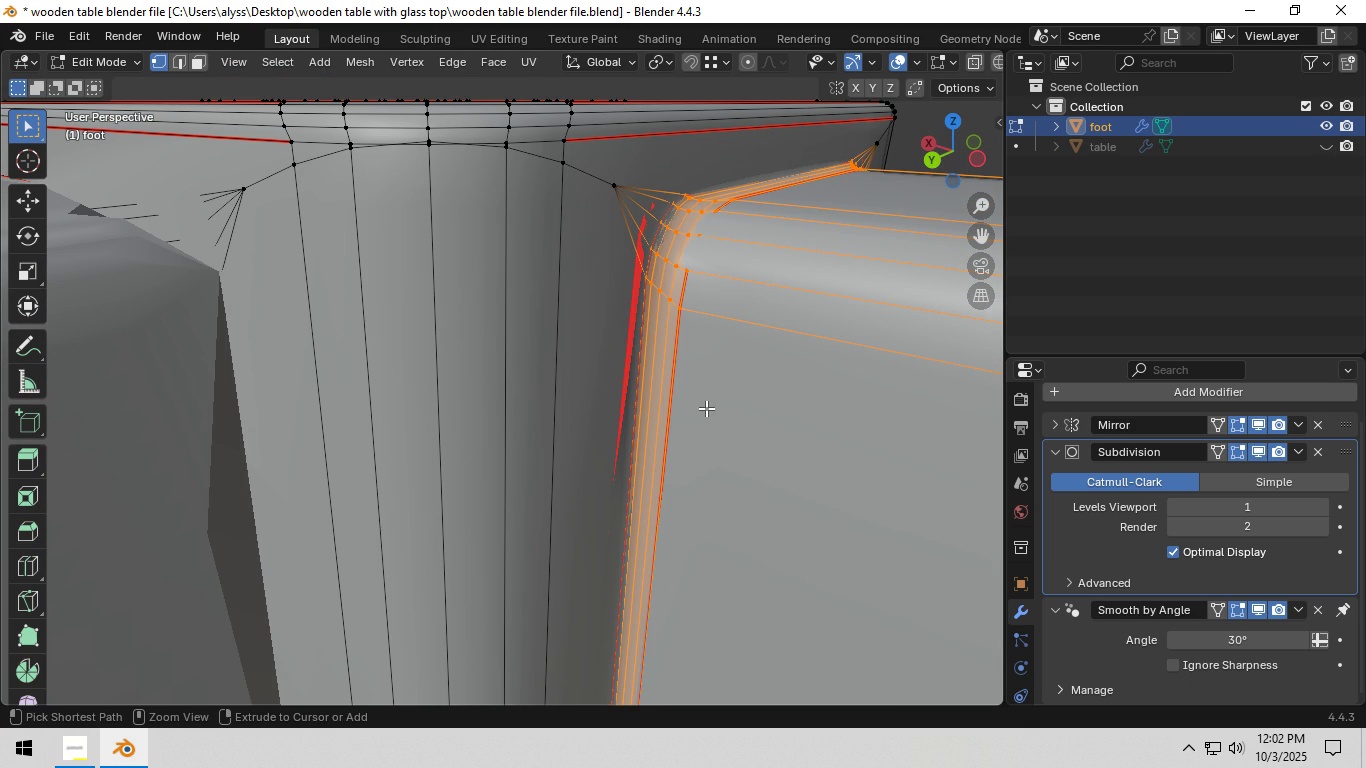 
key(Control+Z)
 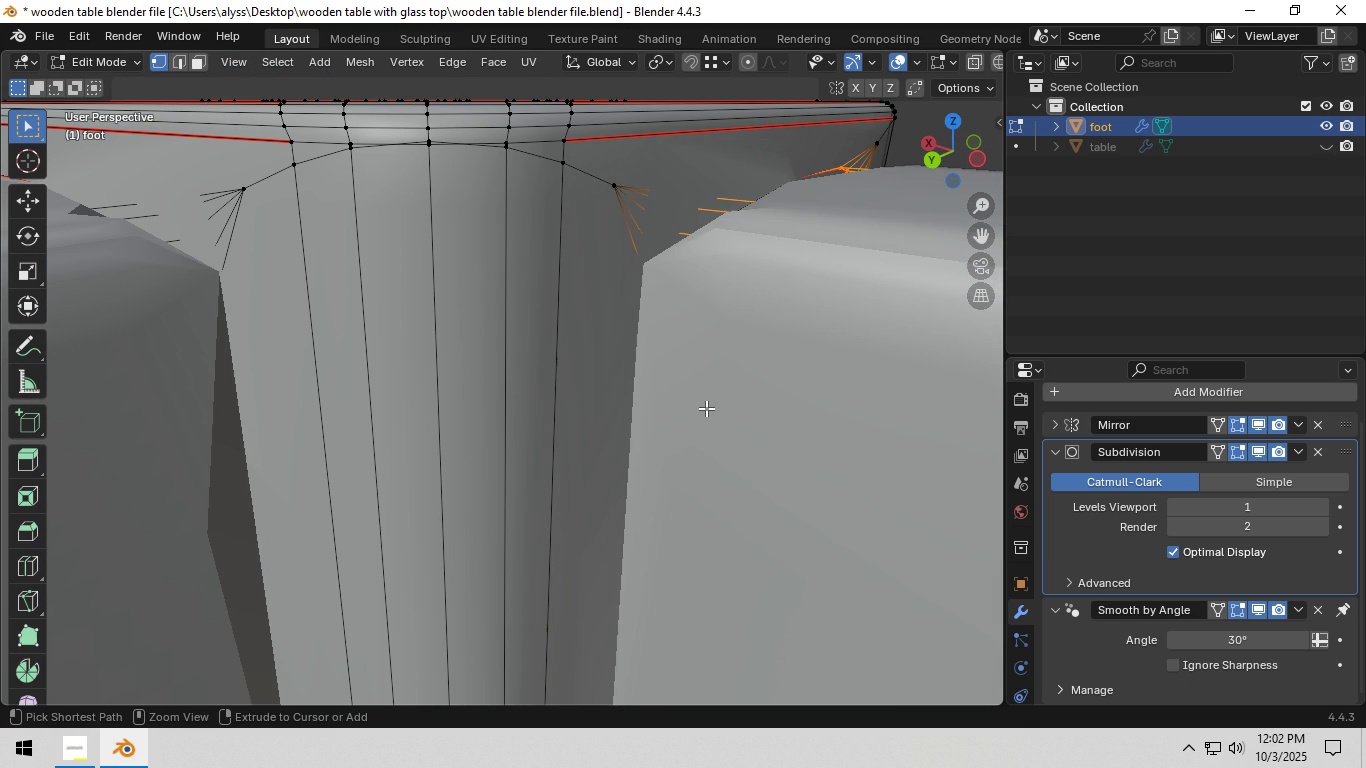 
key(Control+Z)
 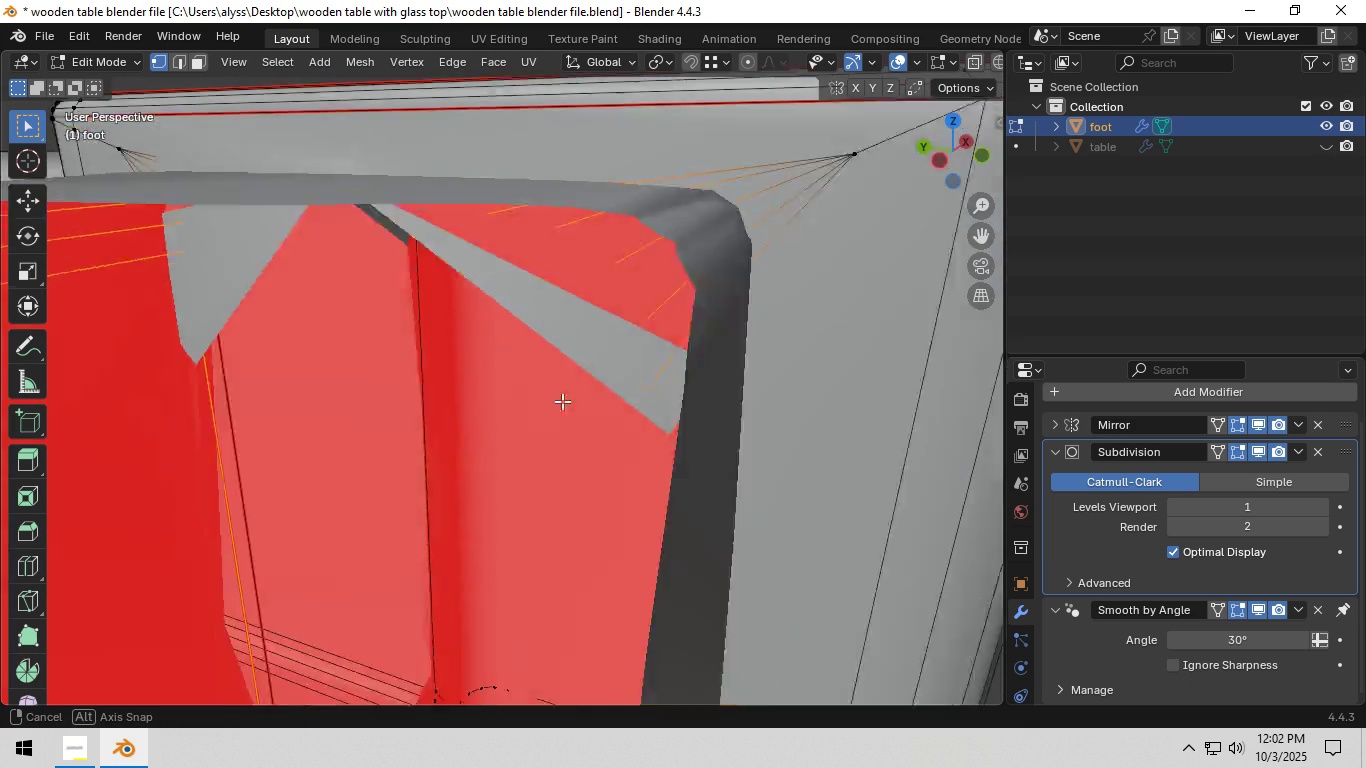 
scroll: coordinate [531, 395], scroll_direction: down, amount: 4.0